 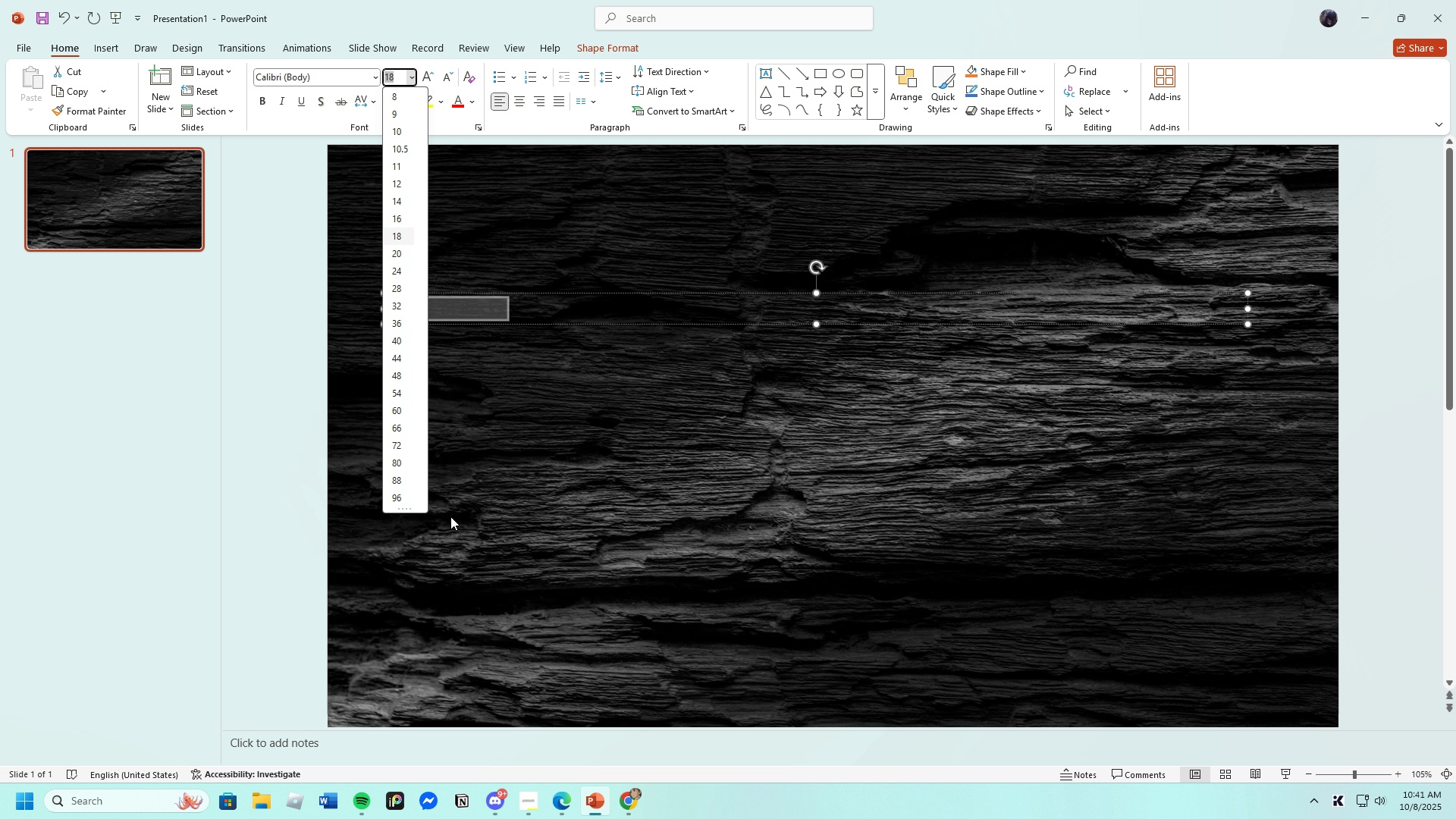 
left_click([395, 500])
 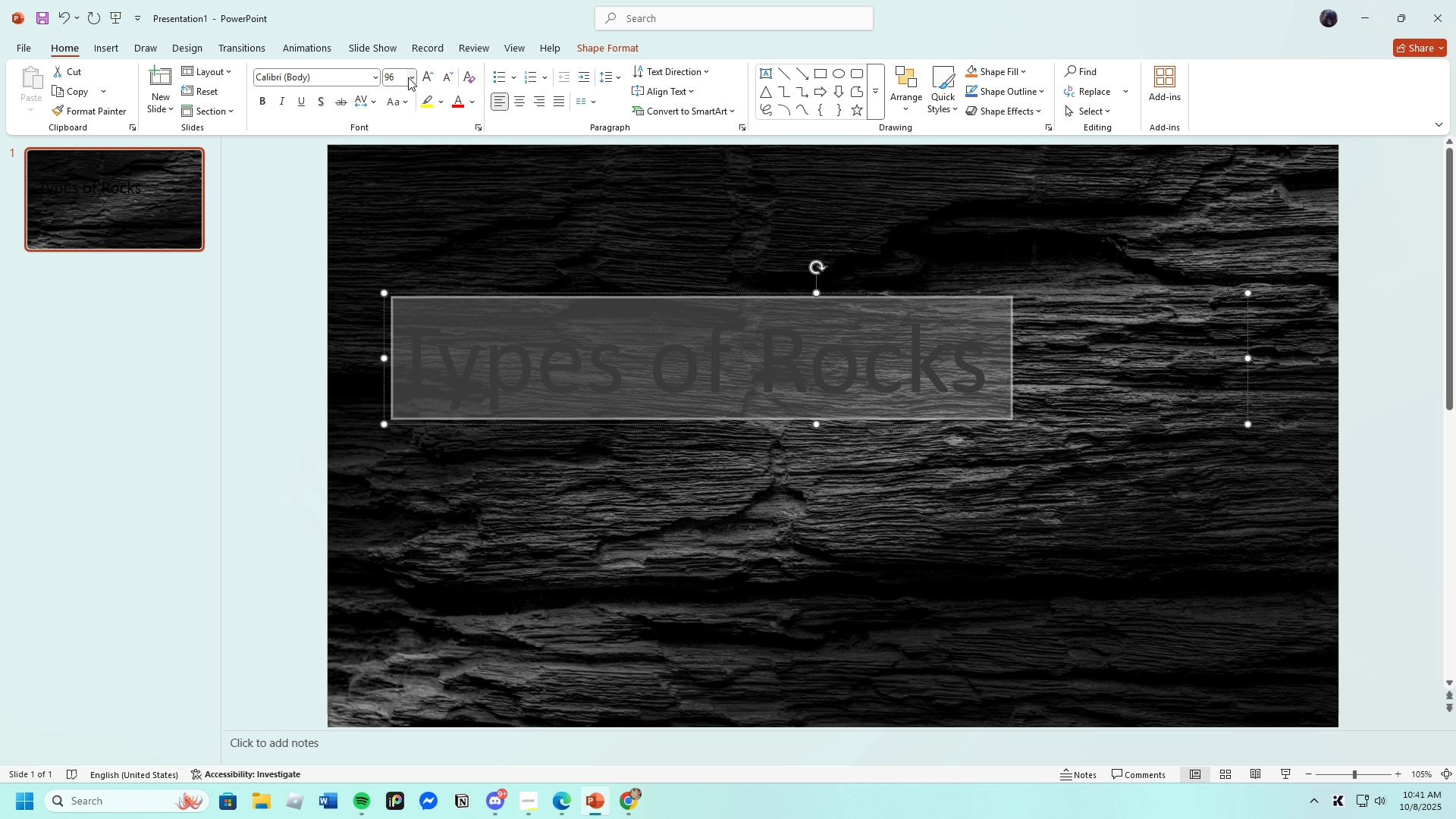 
left_click([403, 74])
 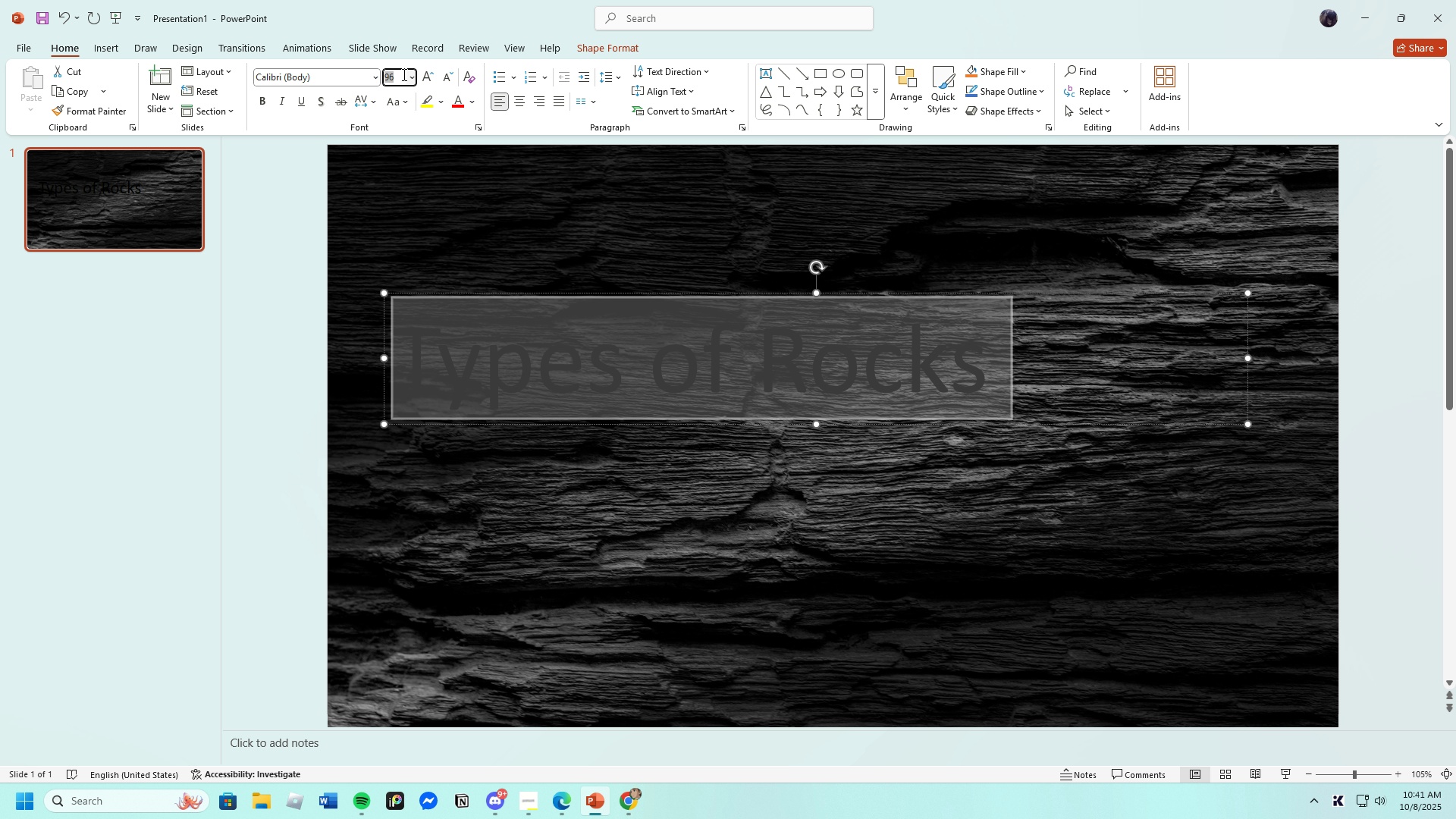 
key(Backspace)
type(120)
 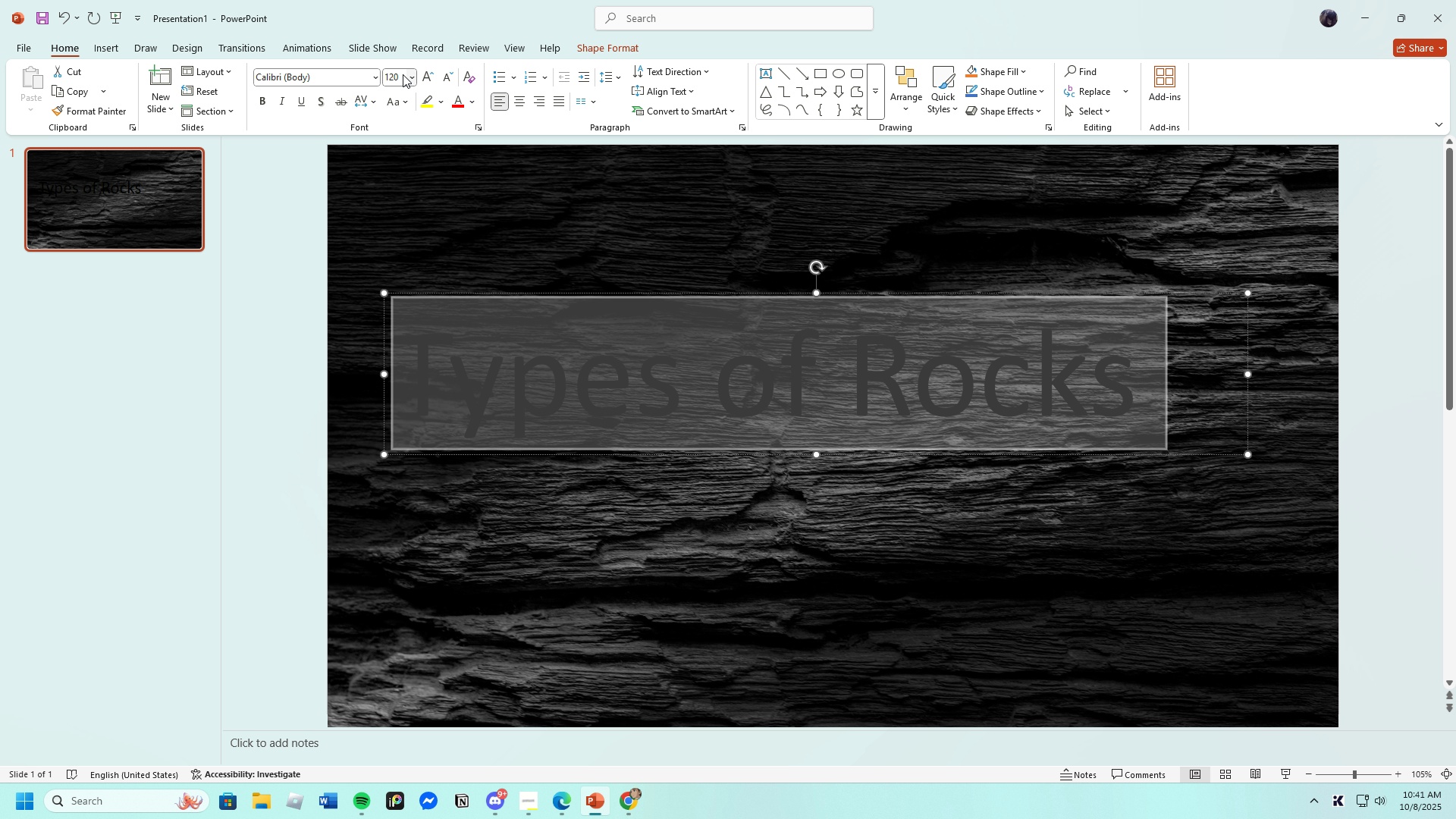 
key(Enter)
 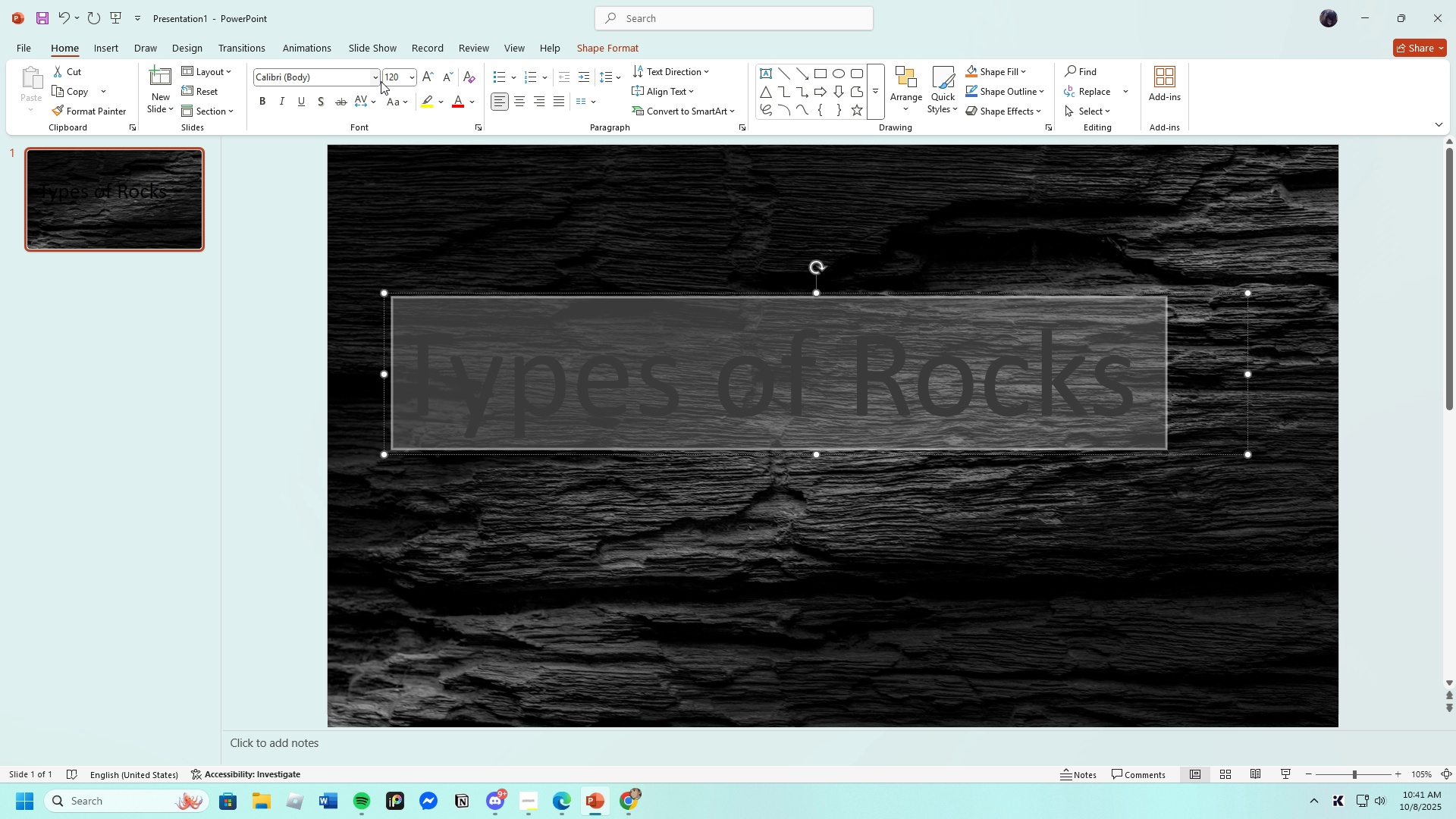 
left_click([397, 77])
 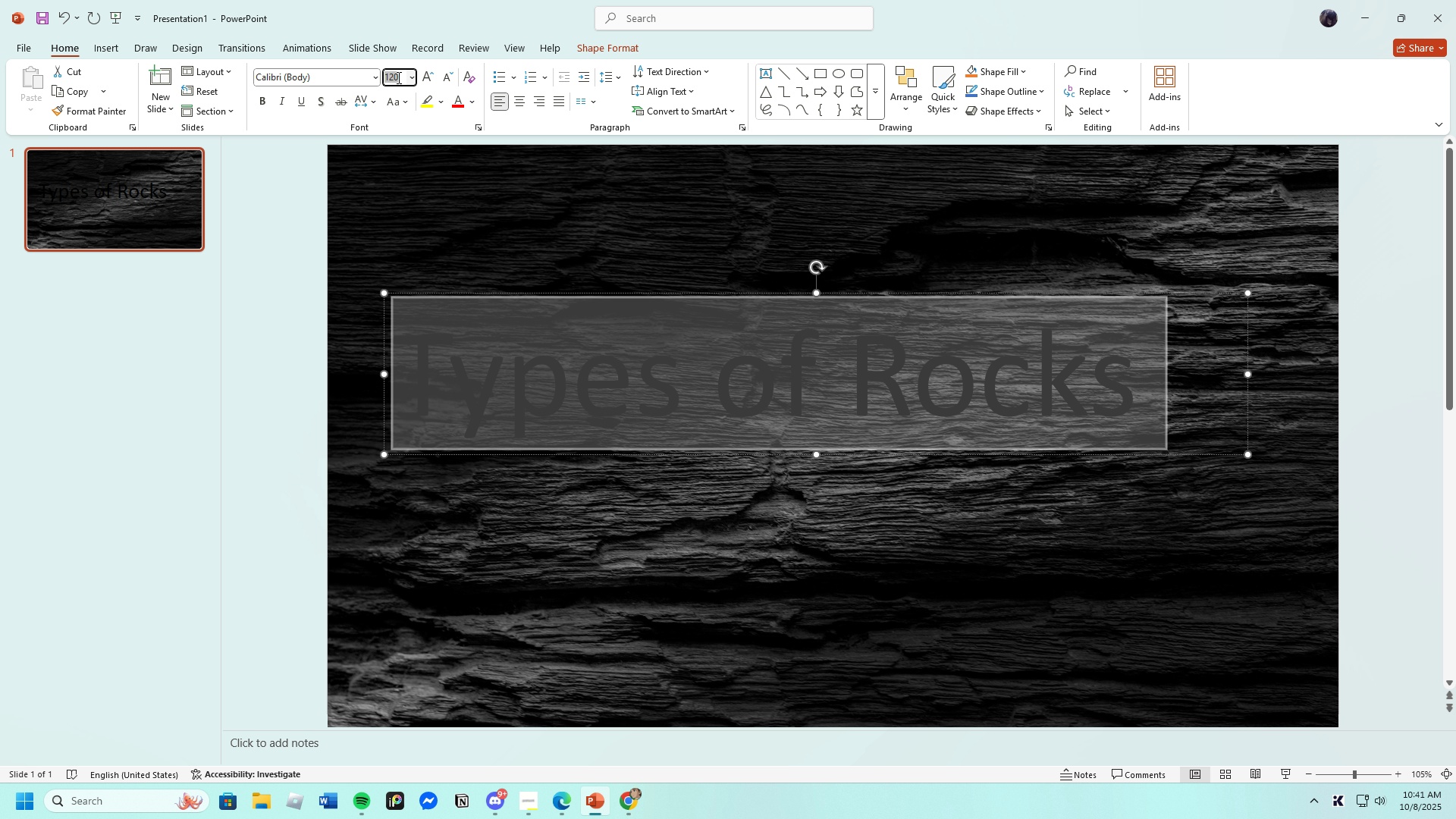 
key(Backspace)
type(200)
 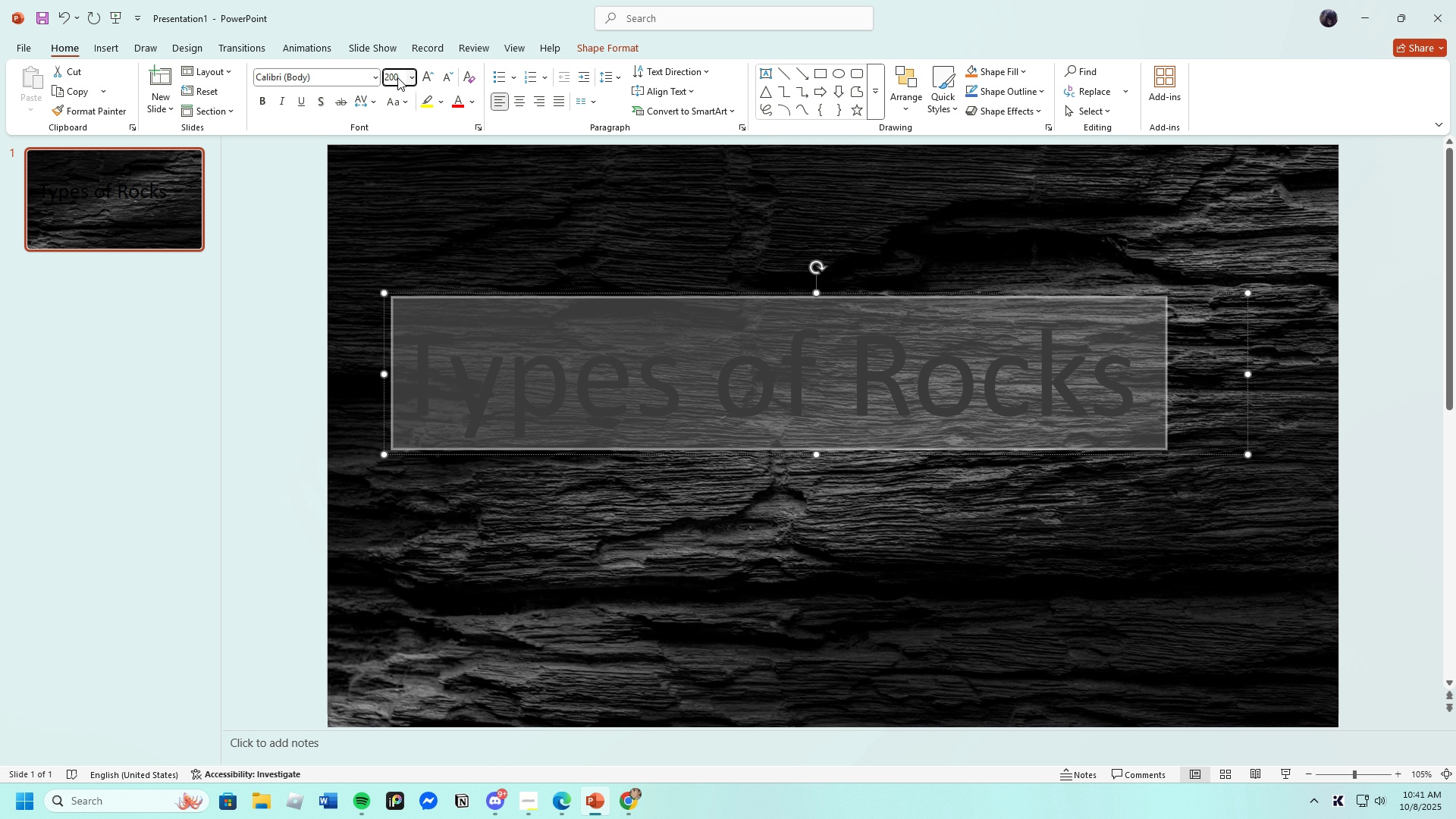 
key(Enter)